 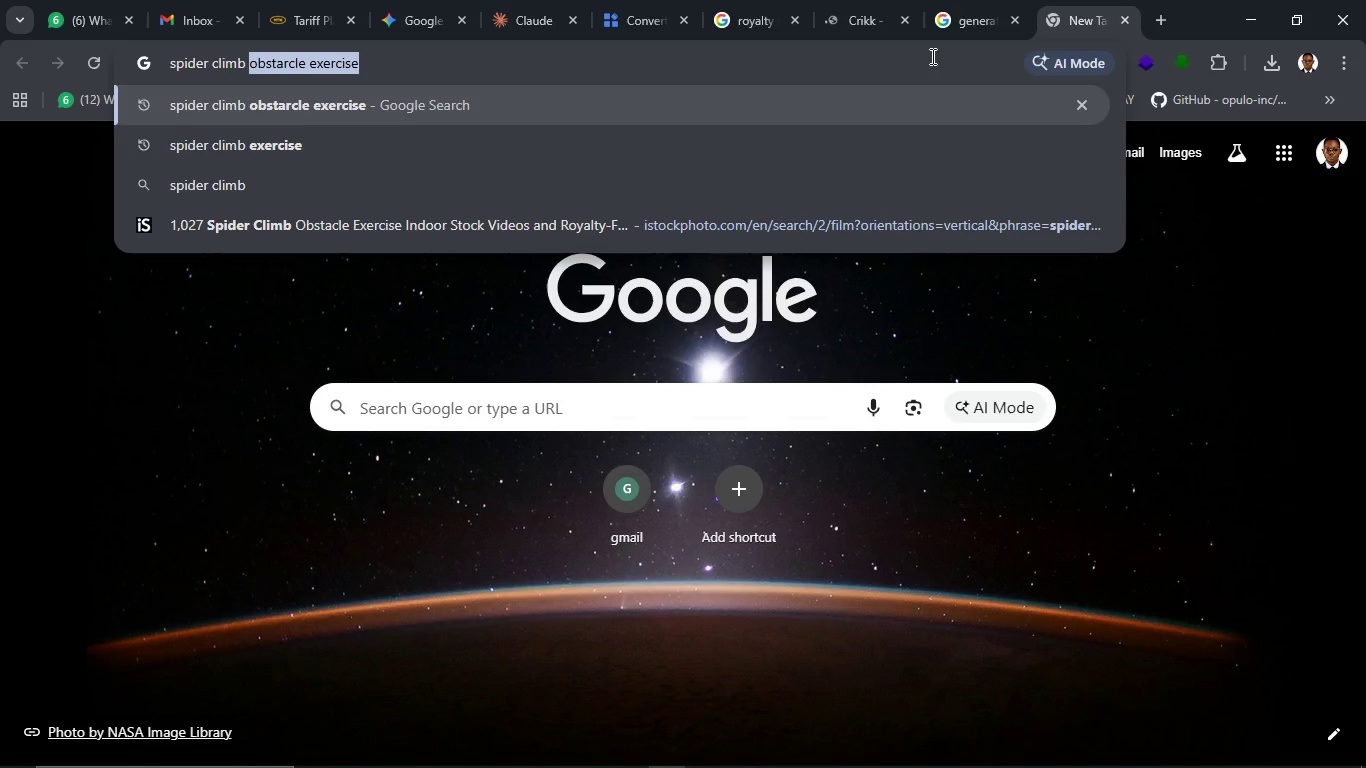 
key(ArrowRight)
 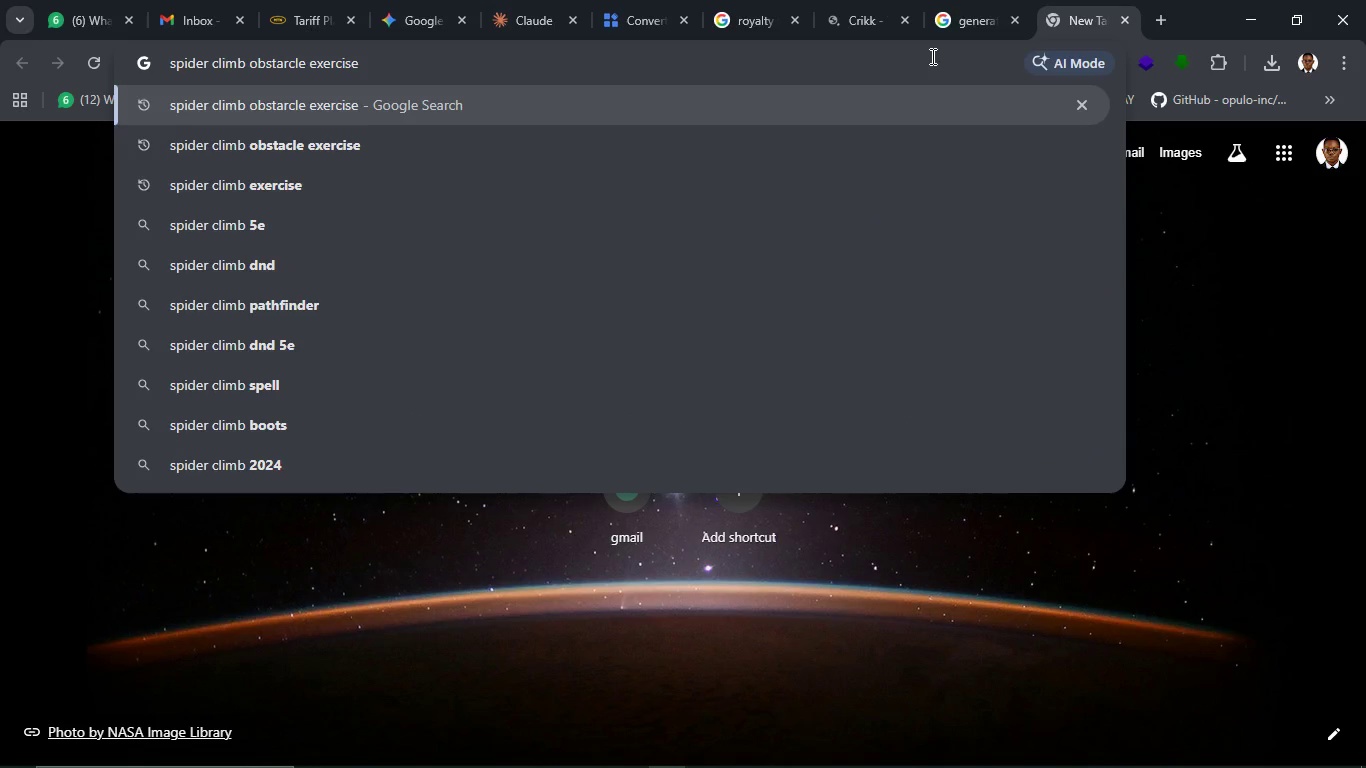 
type( royalty free clo)
key(Backspace)
type(ip)
 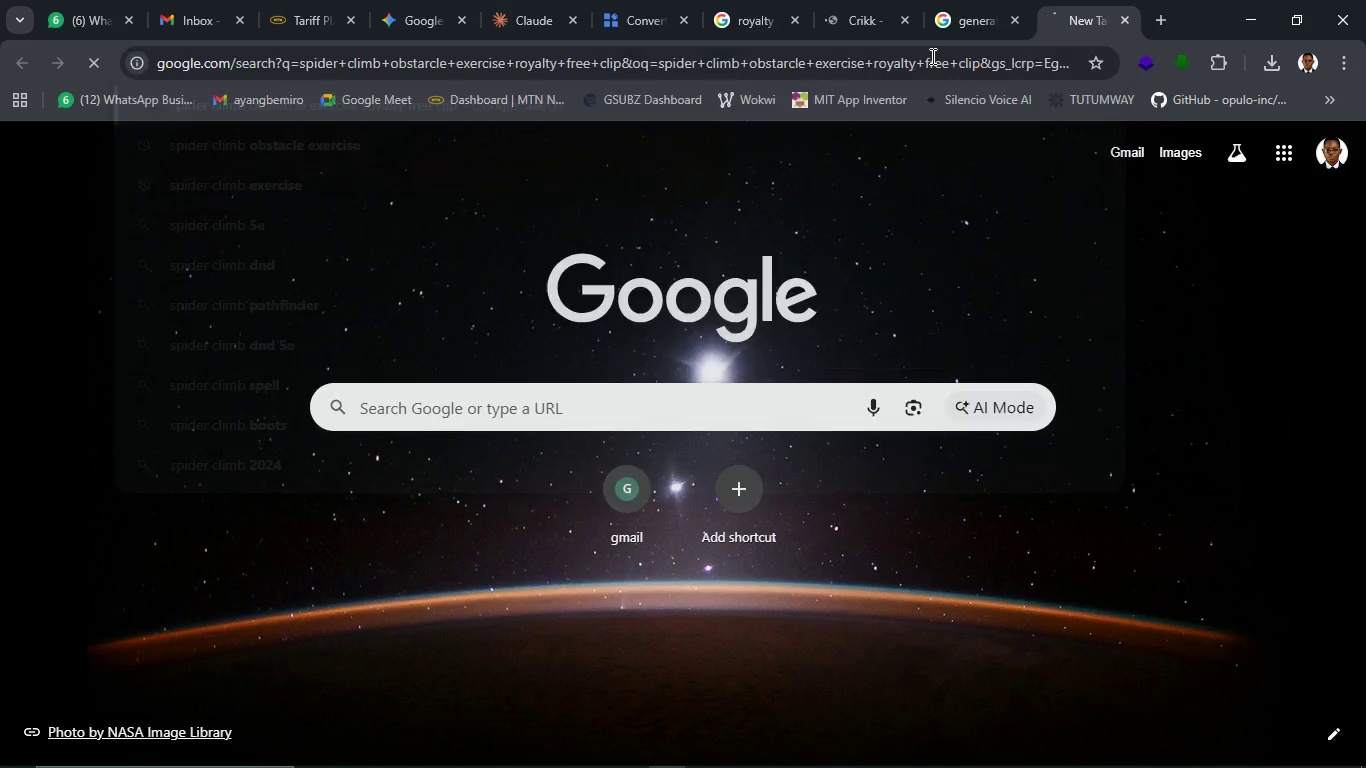 
key(Enter)
 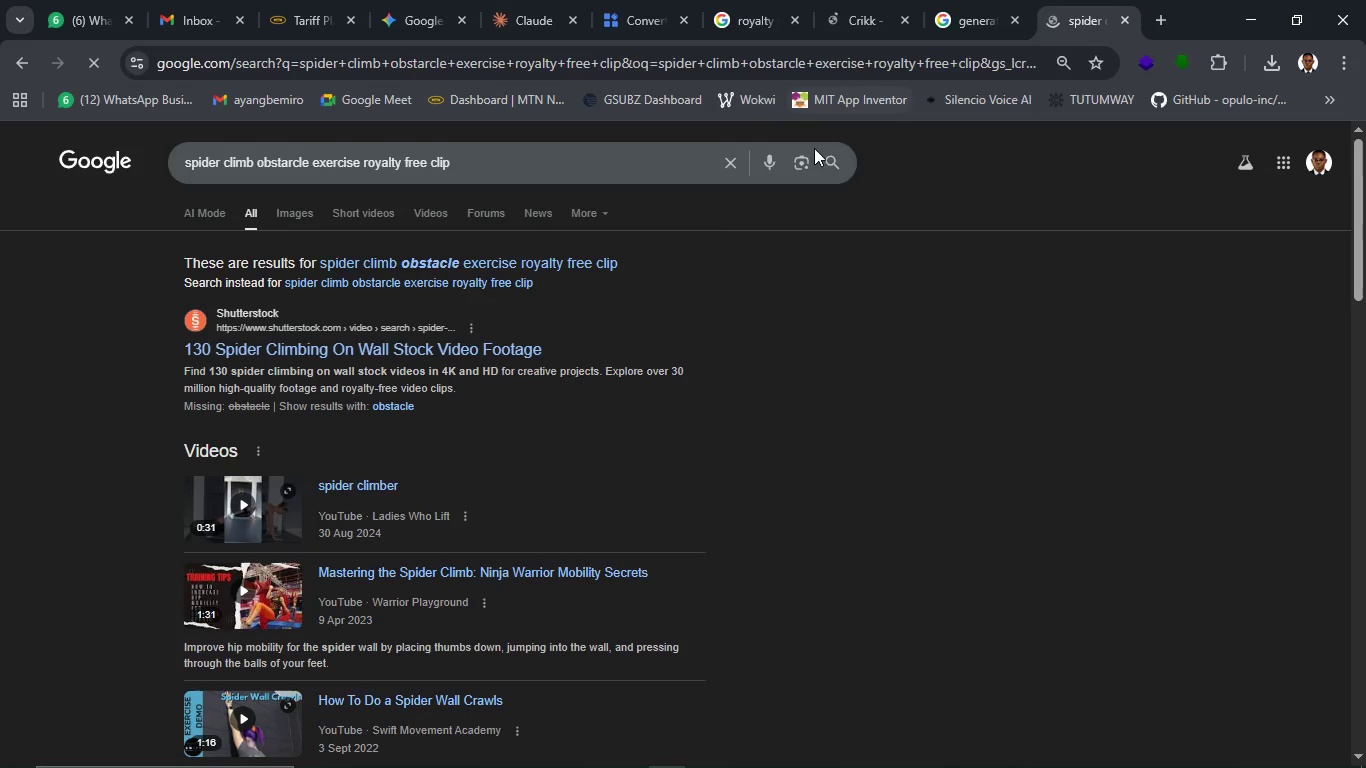 
scroll: coordinate [691, 563], scroll_direction: down, amount: 1.0
 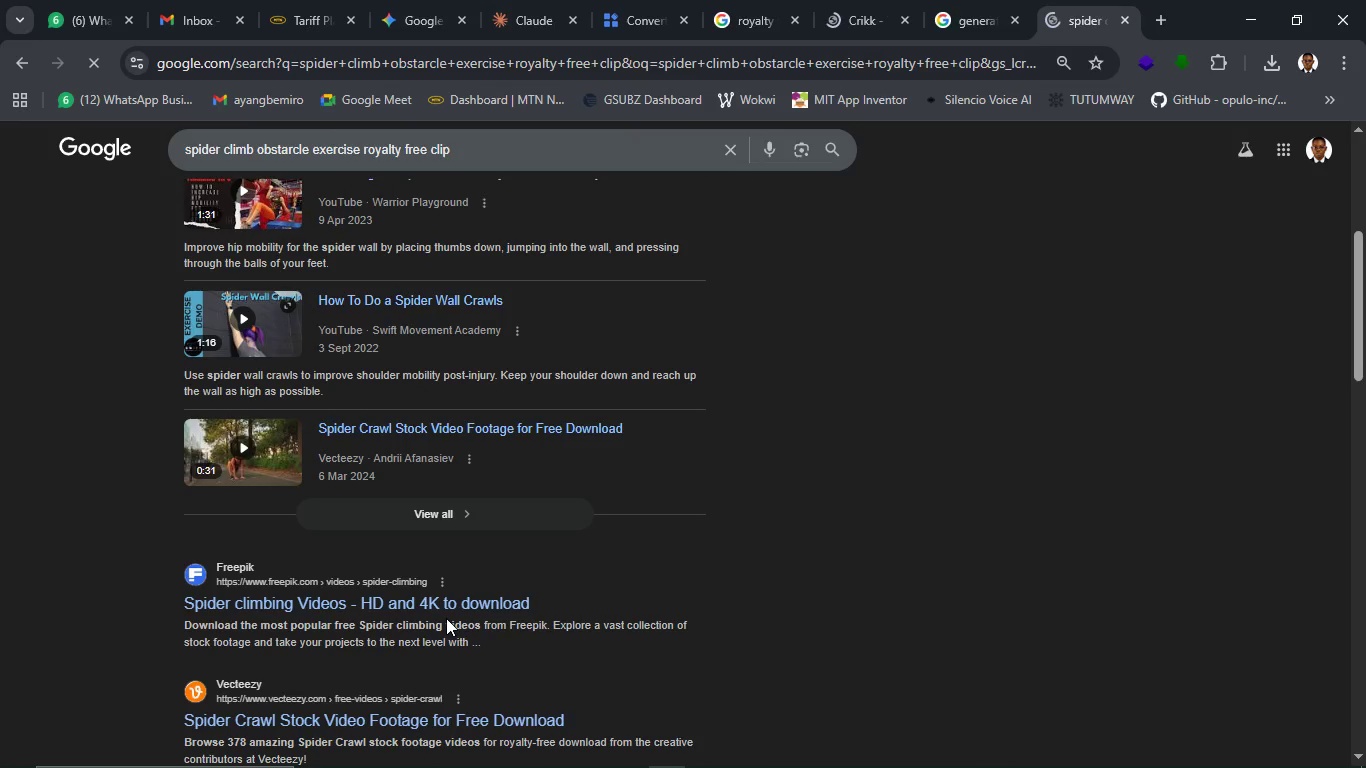 
left_click([456, 609])
 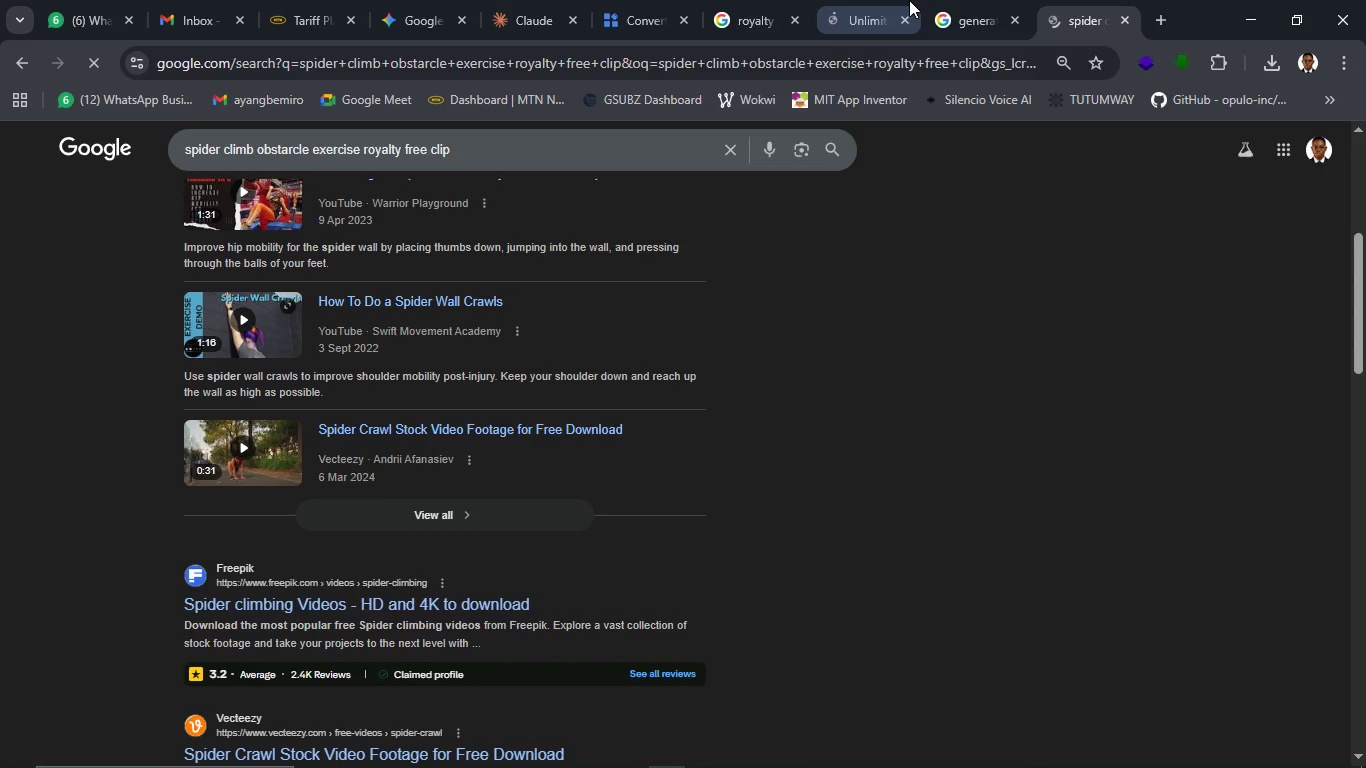 
left_click([837, 0])
 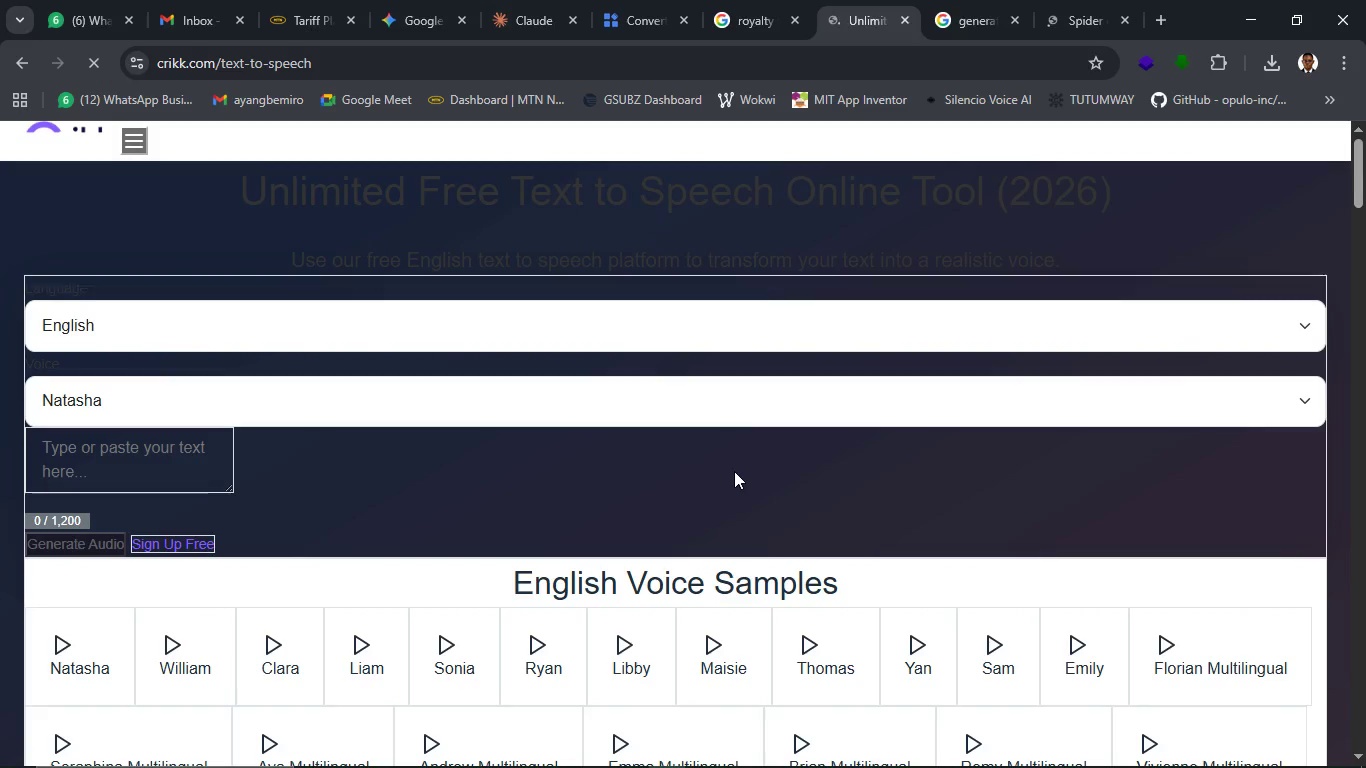 
wait(5.97)
 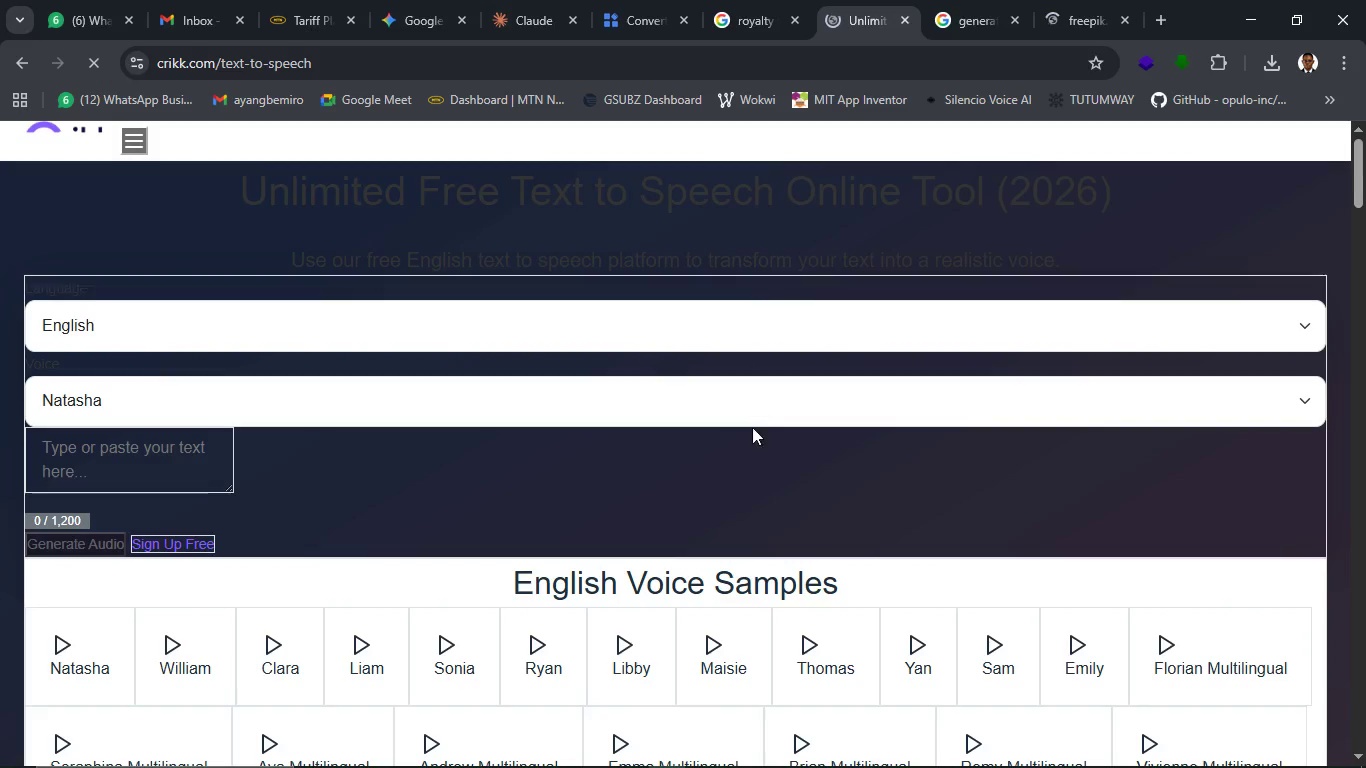 
scroll: coordinate [585, 534], scroll_direction: down, amount: 2.0
 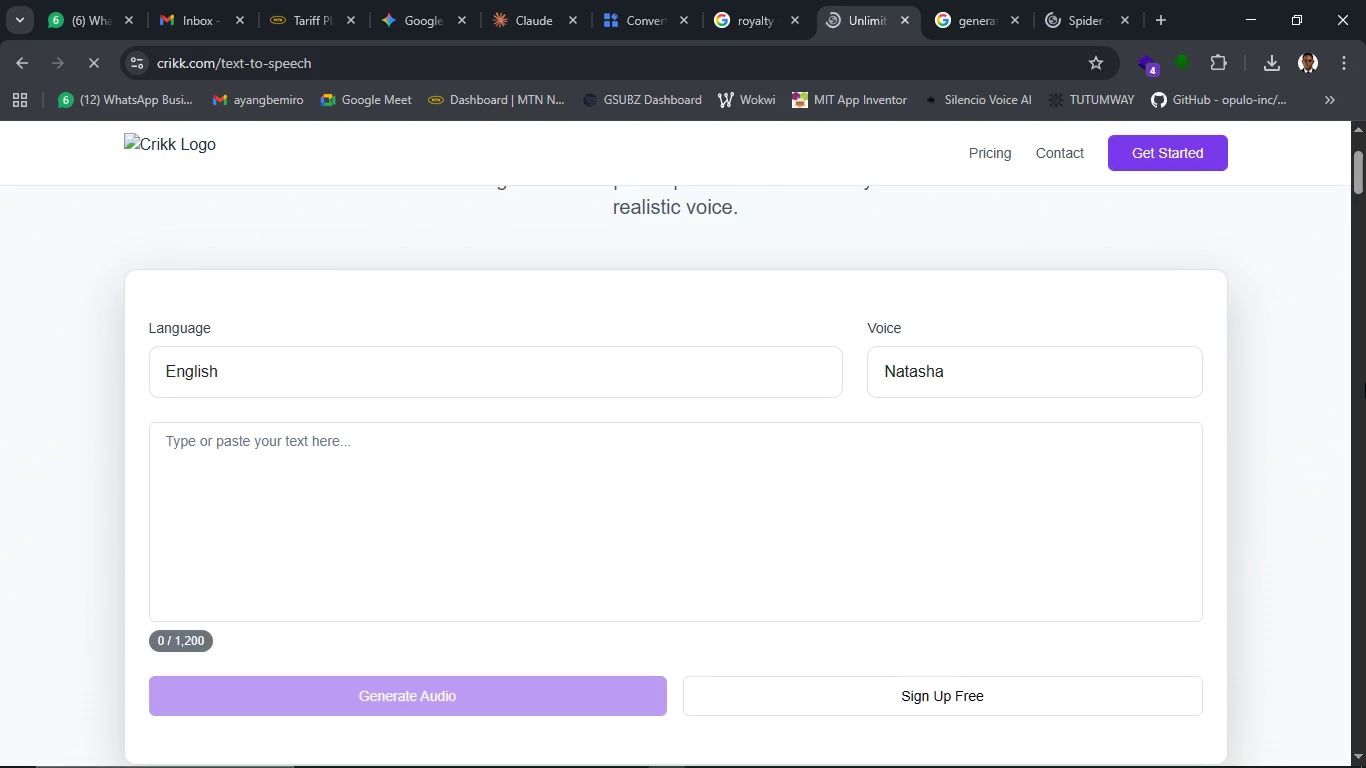 
wait(26.31)
 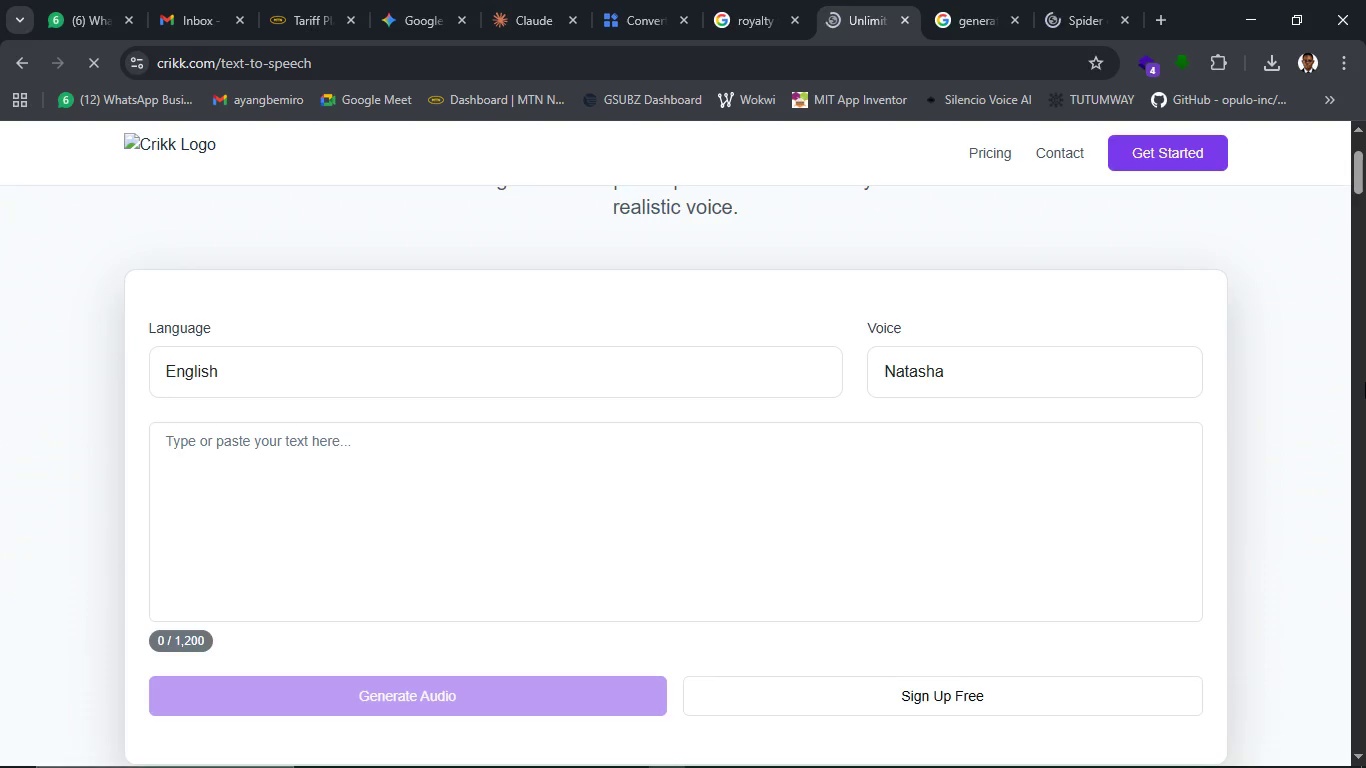 
mouse_move([990, 68])
 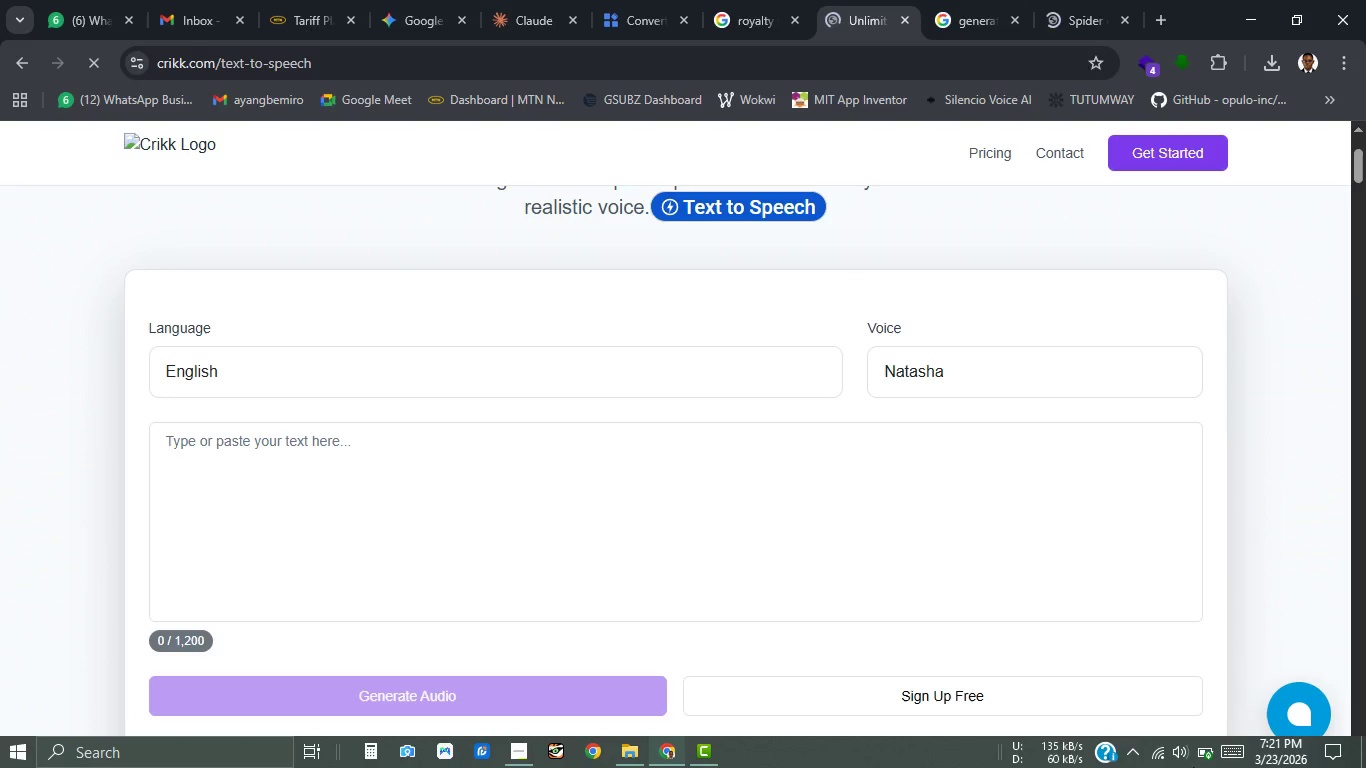 
mouse_move([1205, 715])
 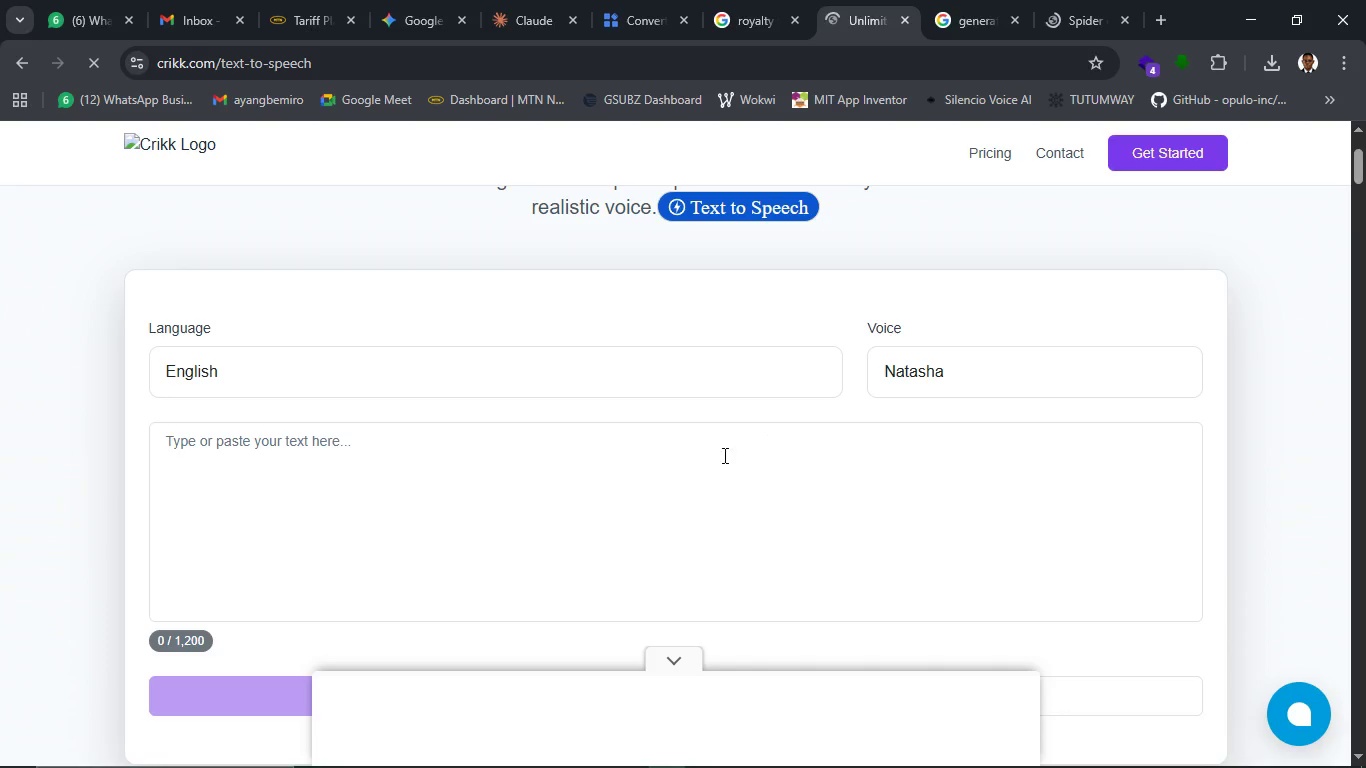 
mouse_move([387, 558])
 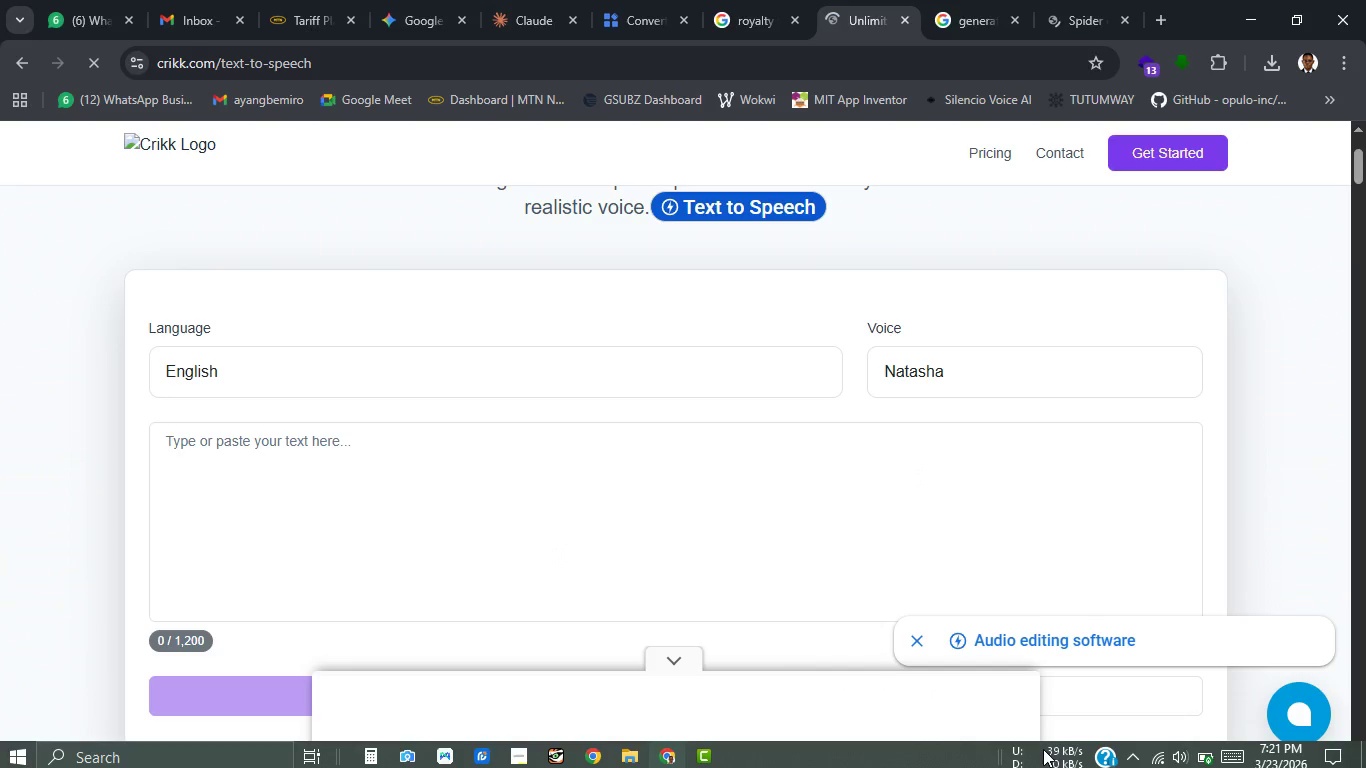 
wait(18.41)
 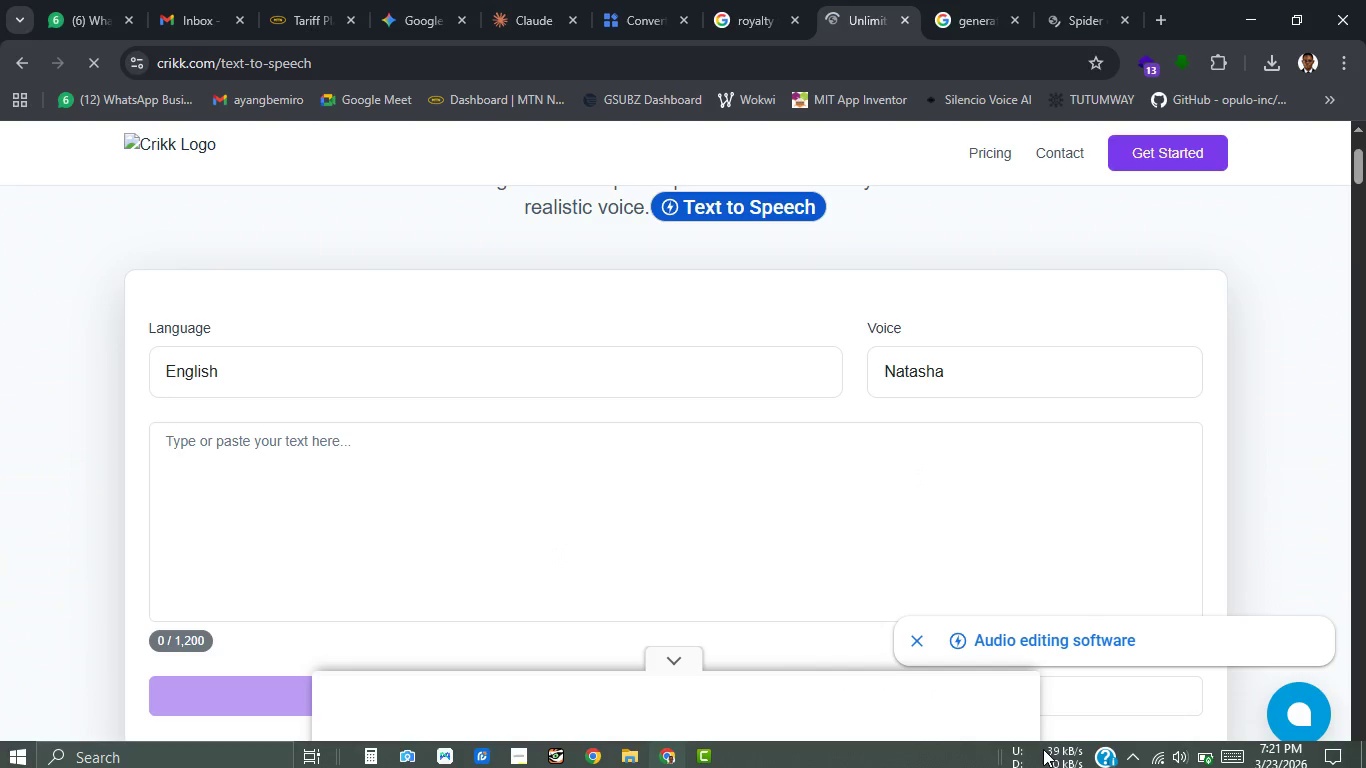 
left_click([512, 747])
 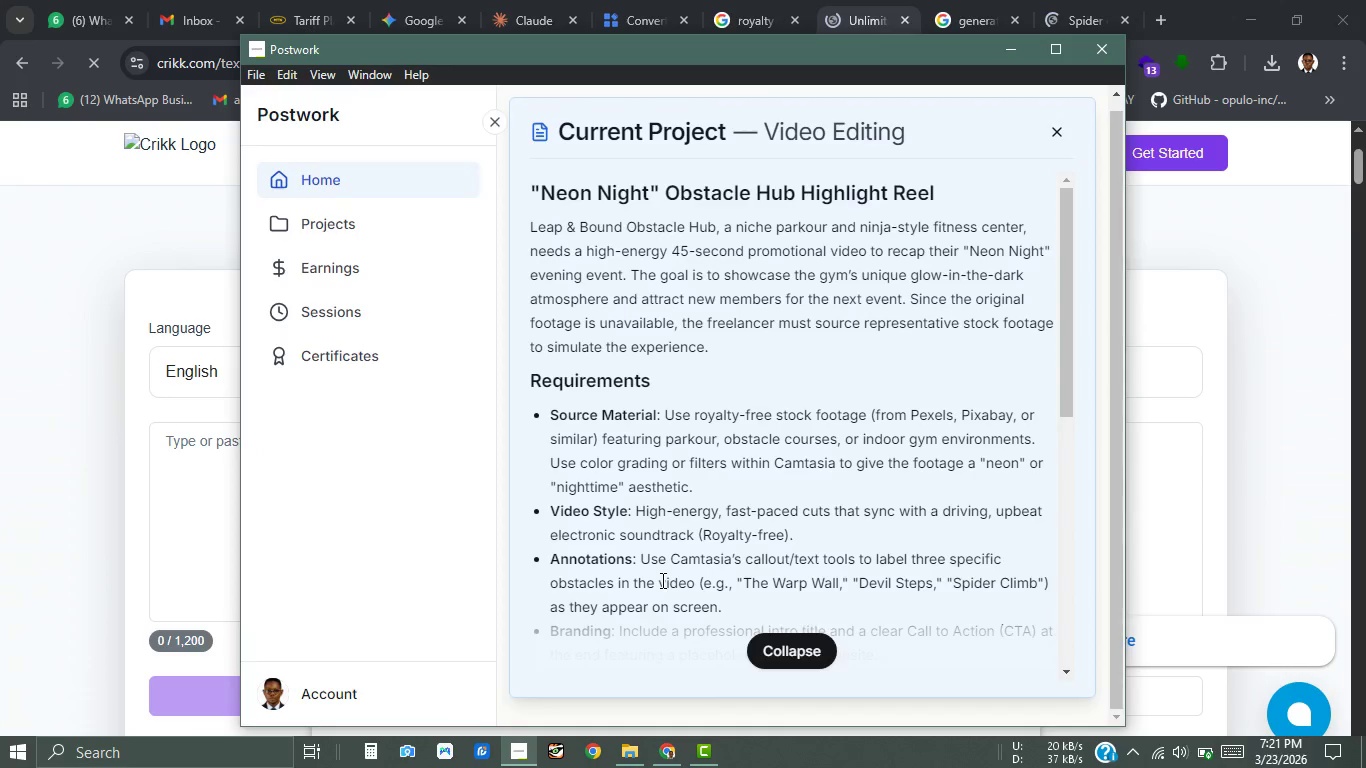 
scroll: coordinate [661, 580], scroll_direction: down, amount: 4.0